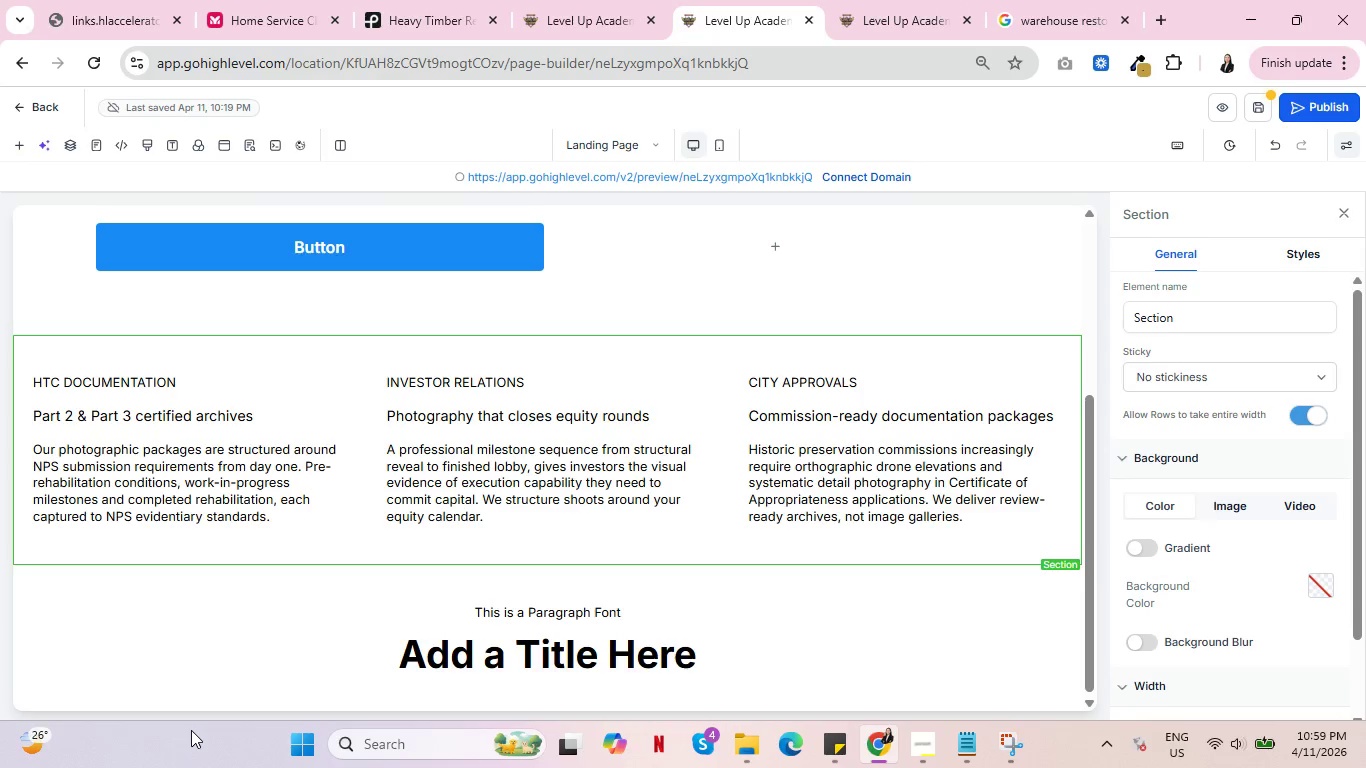 
wait(15.82)
 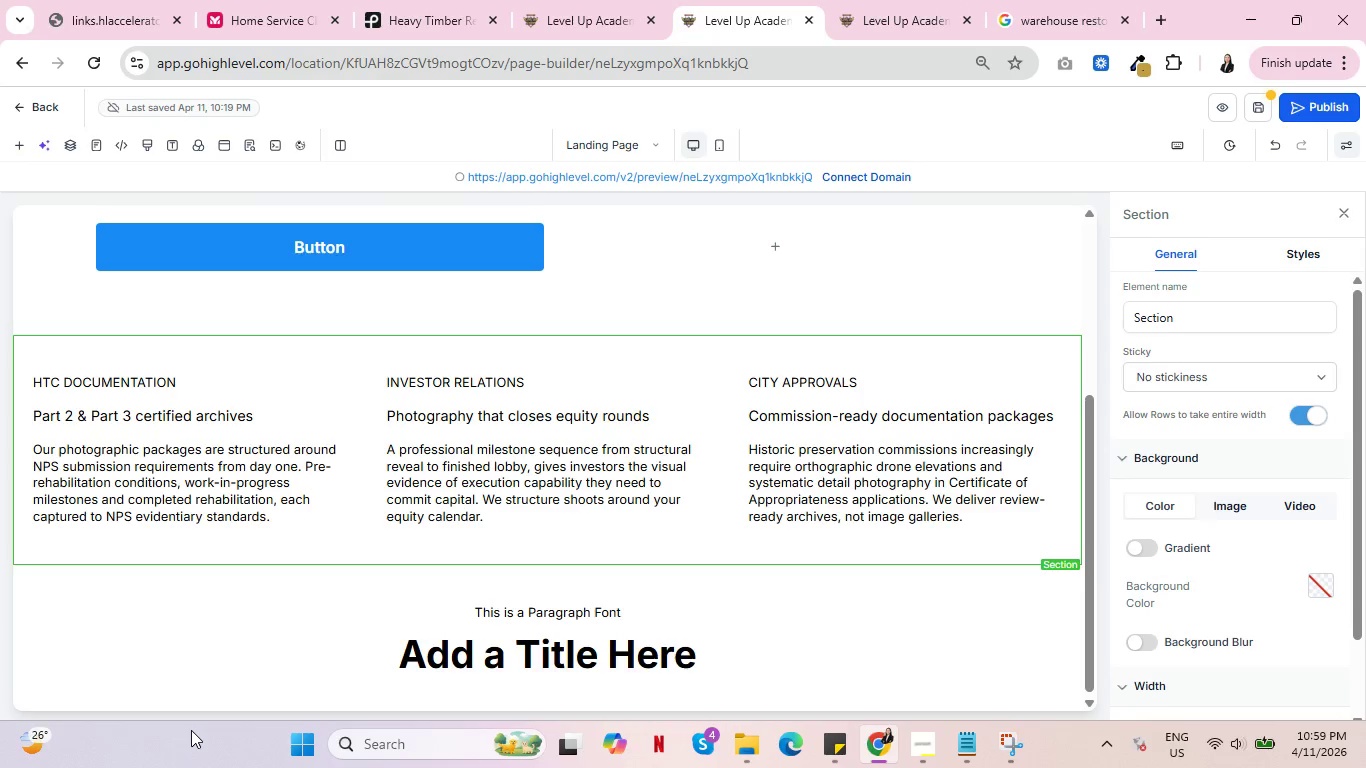 
left_click([933, 740])